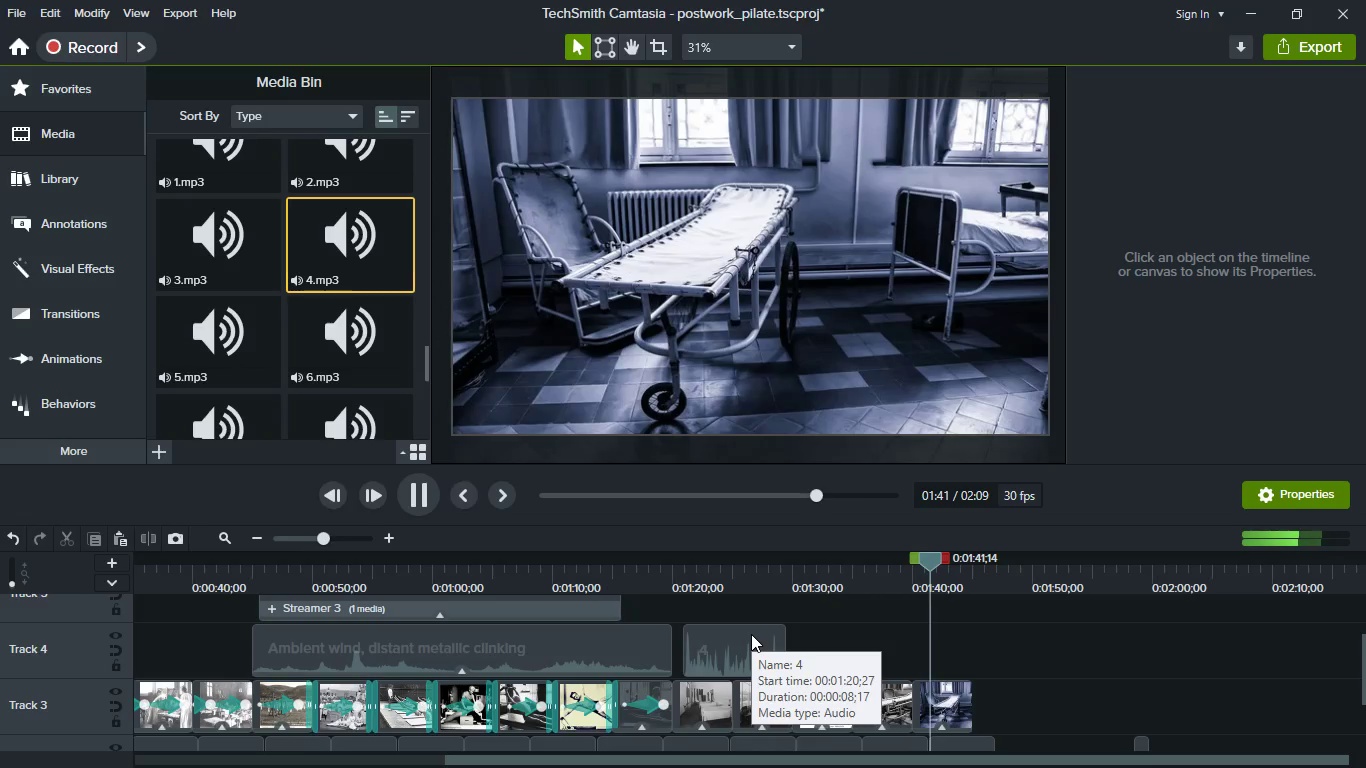 
wait(6.14)
 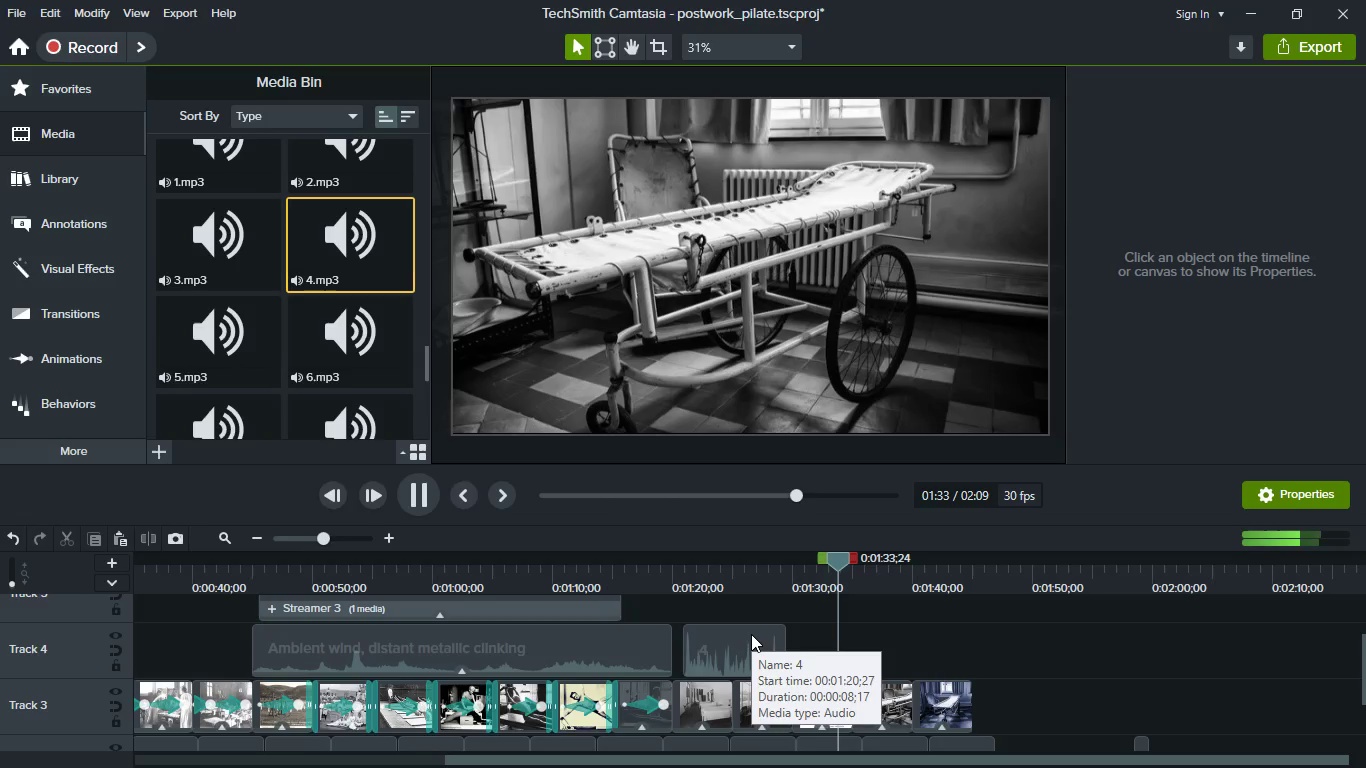 
key(Space)
 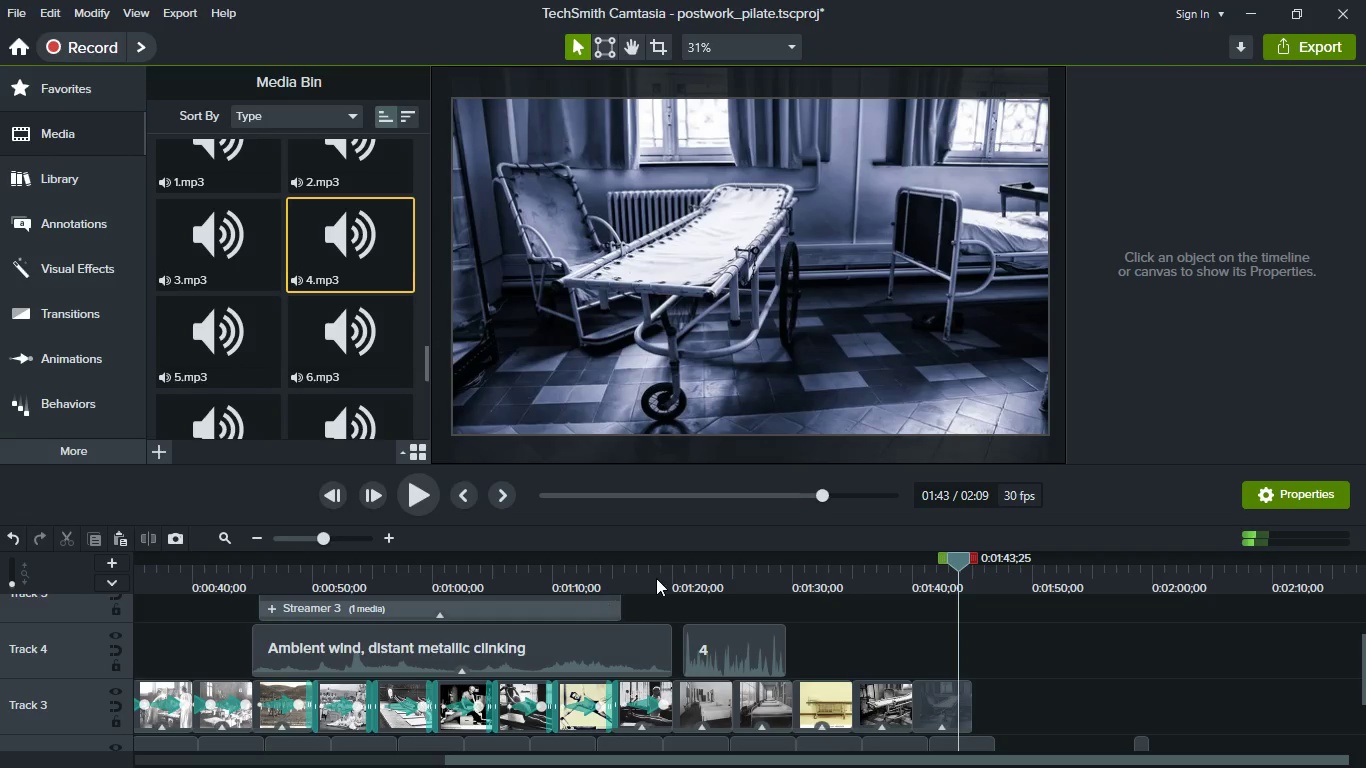 
left_click([673, 570])
 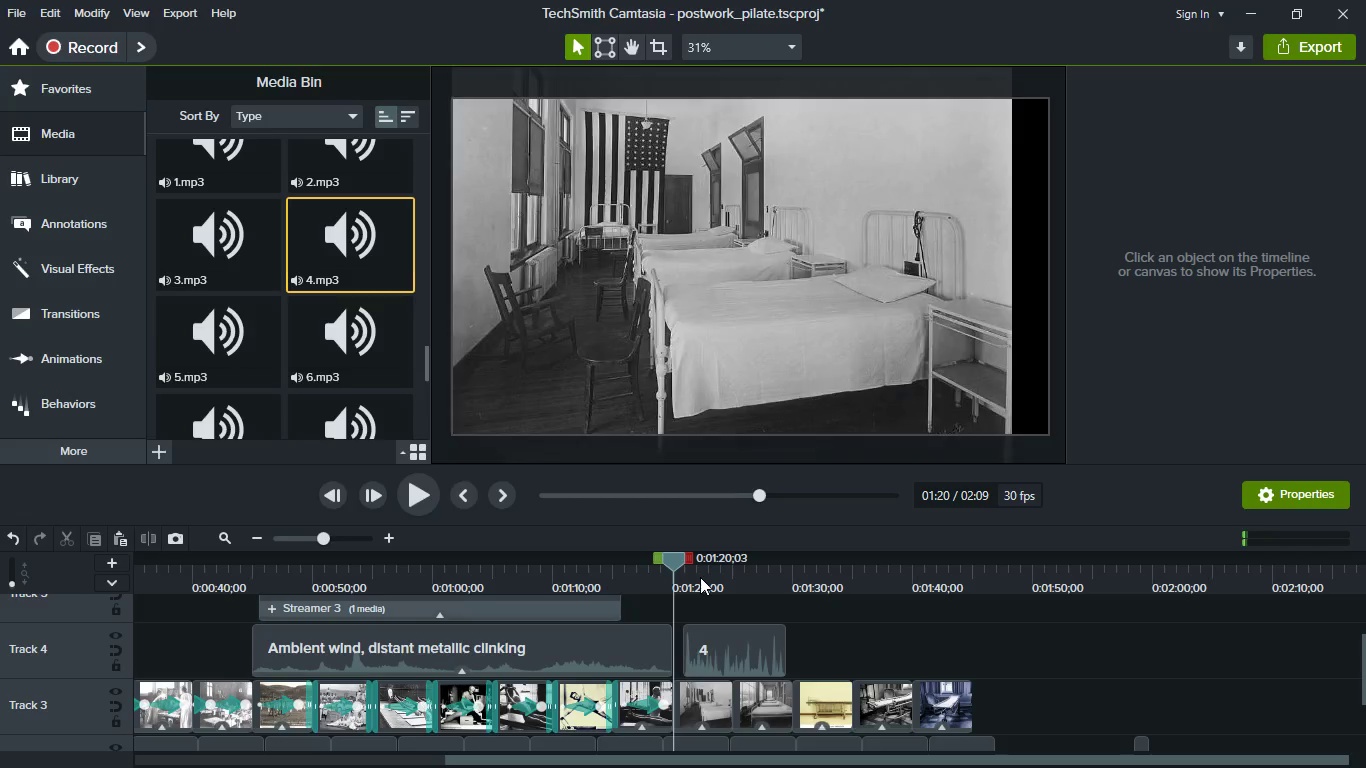 
left_click([700, 577])
 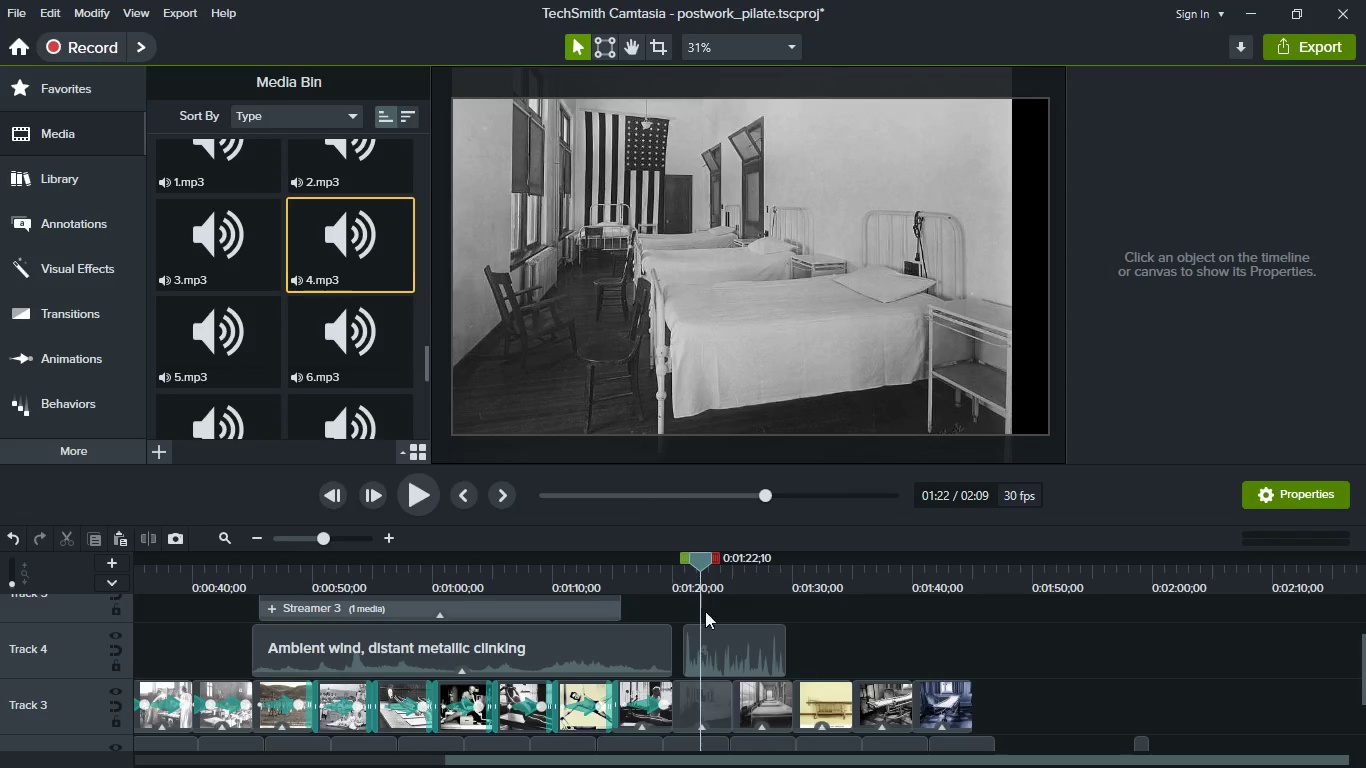 
key(Meta+MetaLeft)
 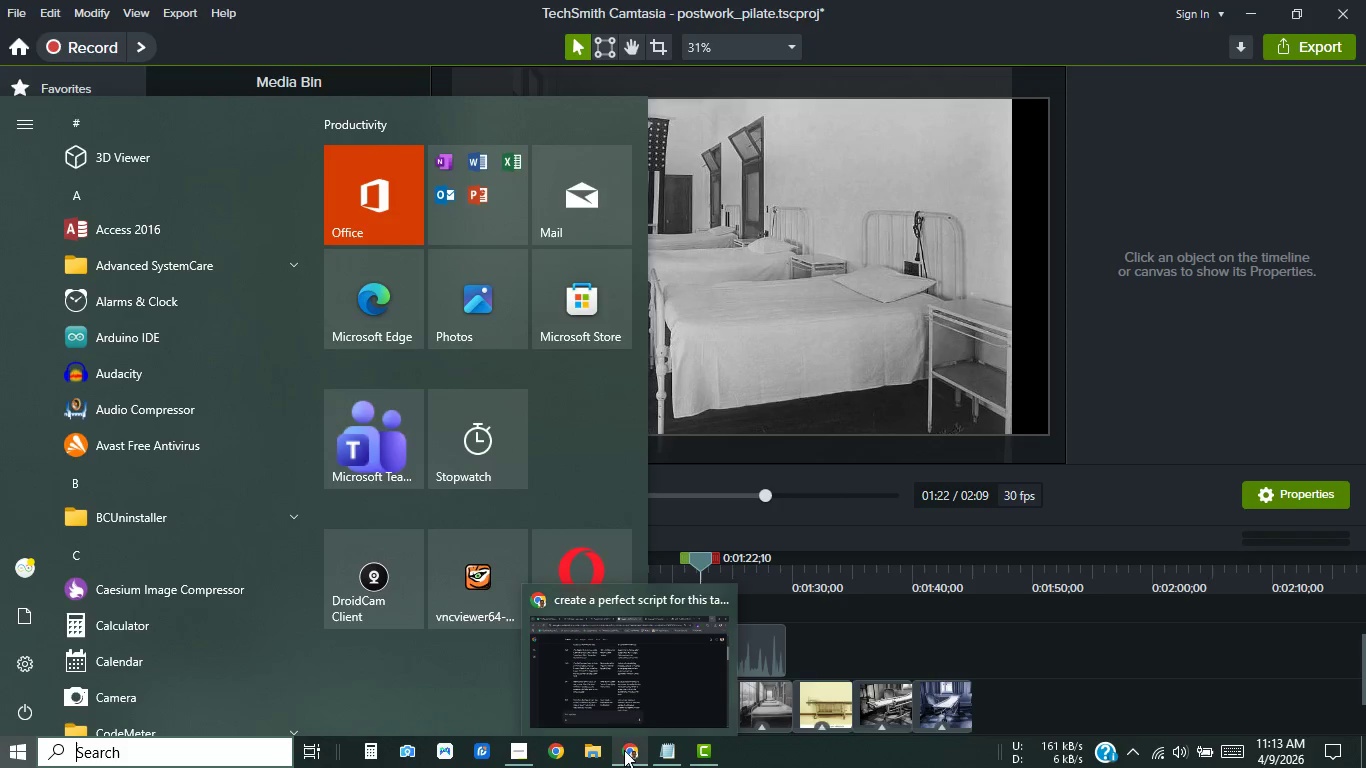 
left_click([623, 750])
 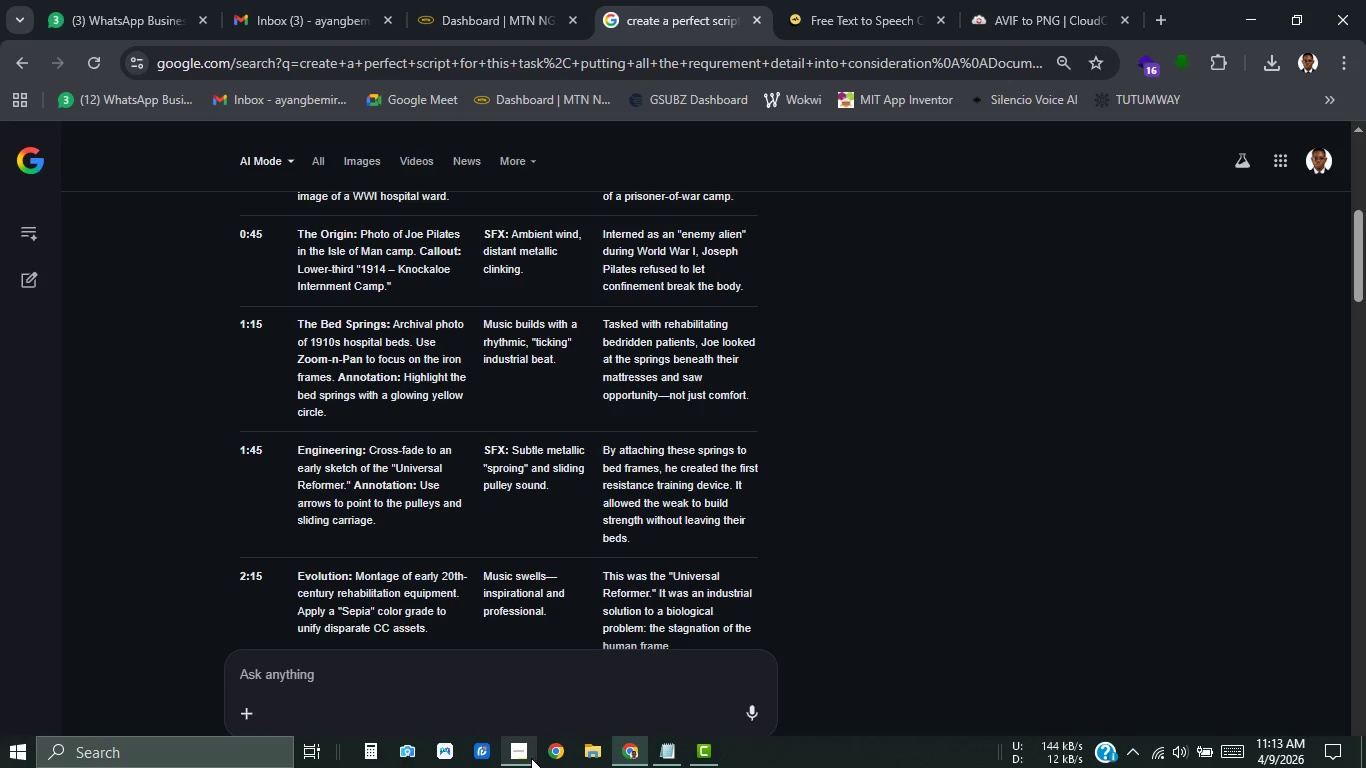 
left_click([531, 758])